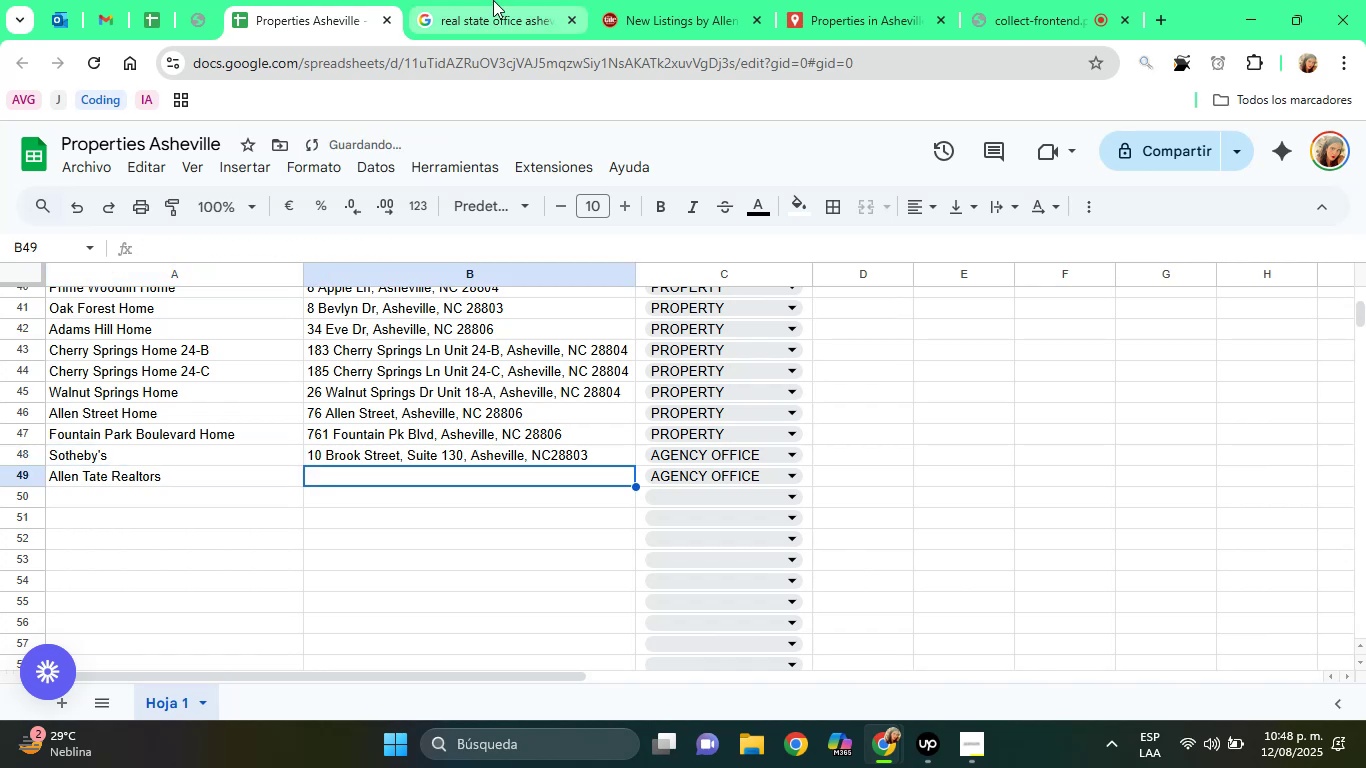 
left_click([695, 0])
 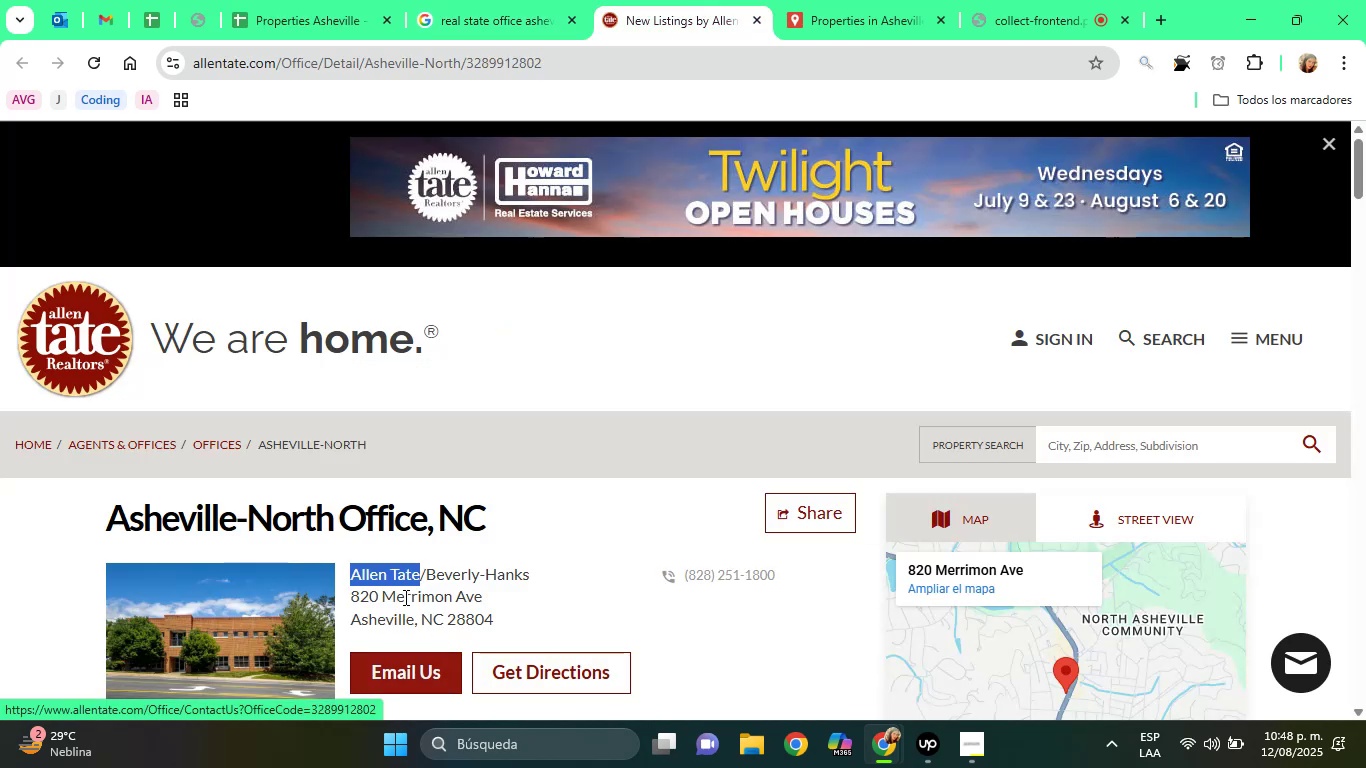 
left_click([420, 584])
 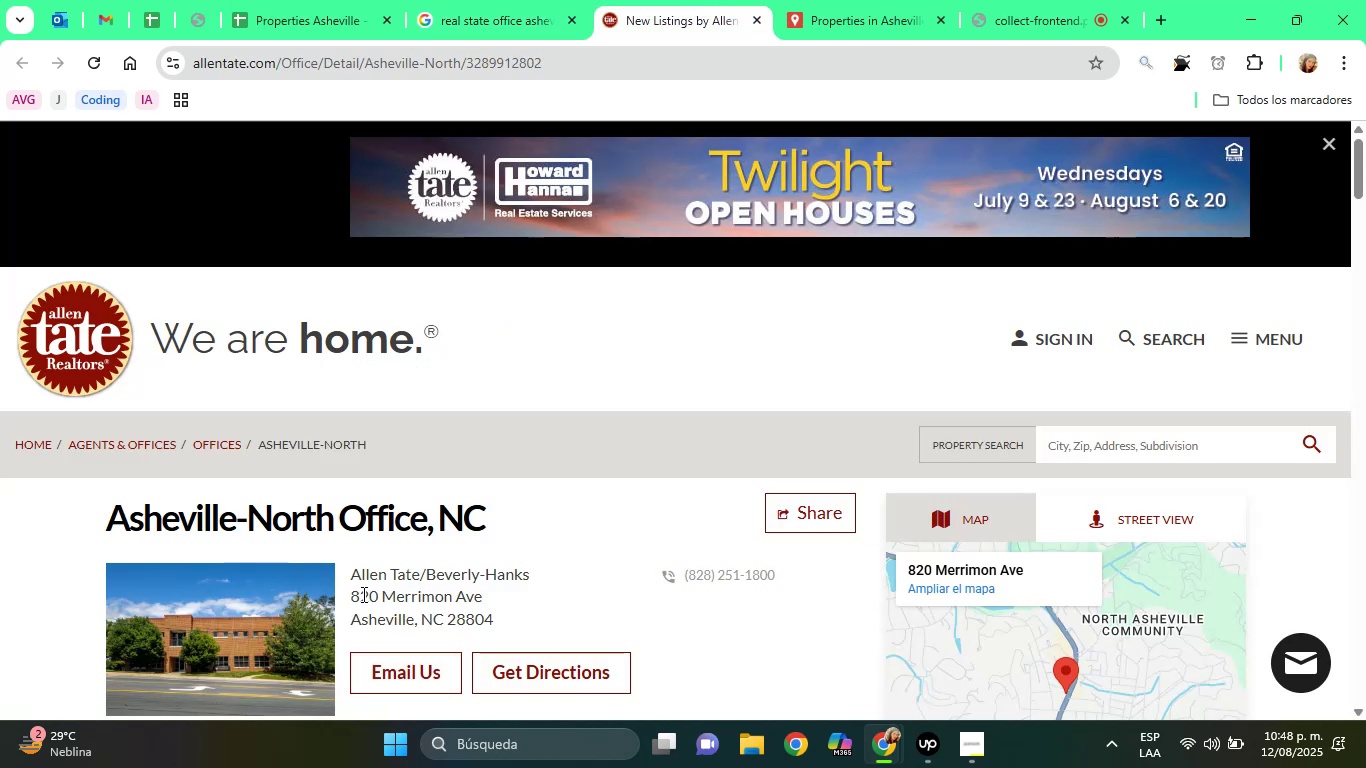 
left_click_drag(start_coordinate=[350, 594], to_coordinate=[501, 613])
 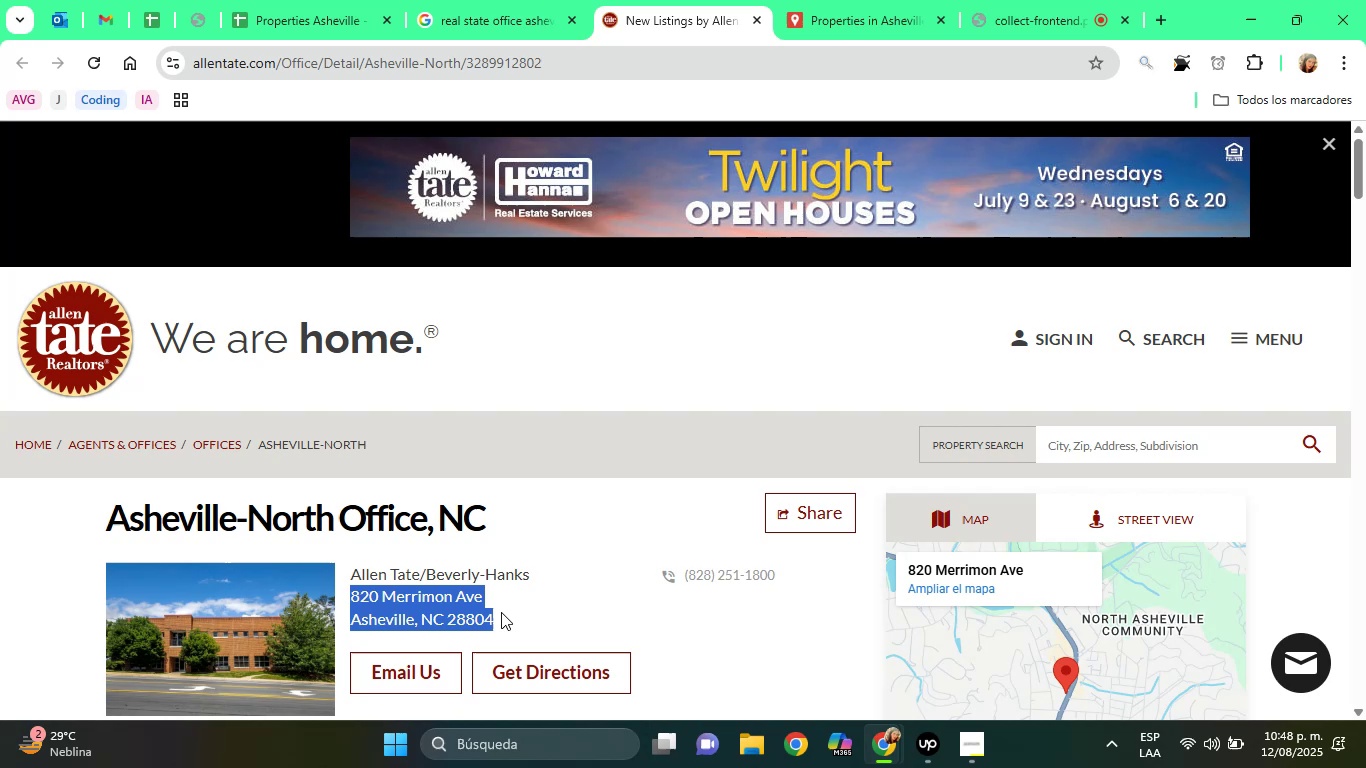 
key(Control+C)
 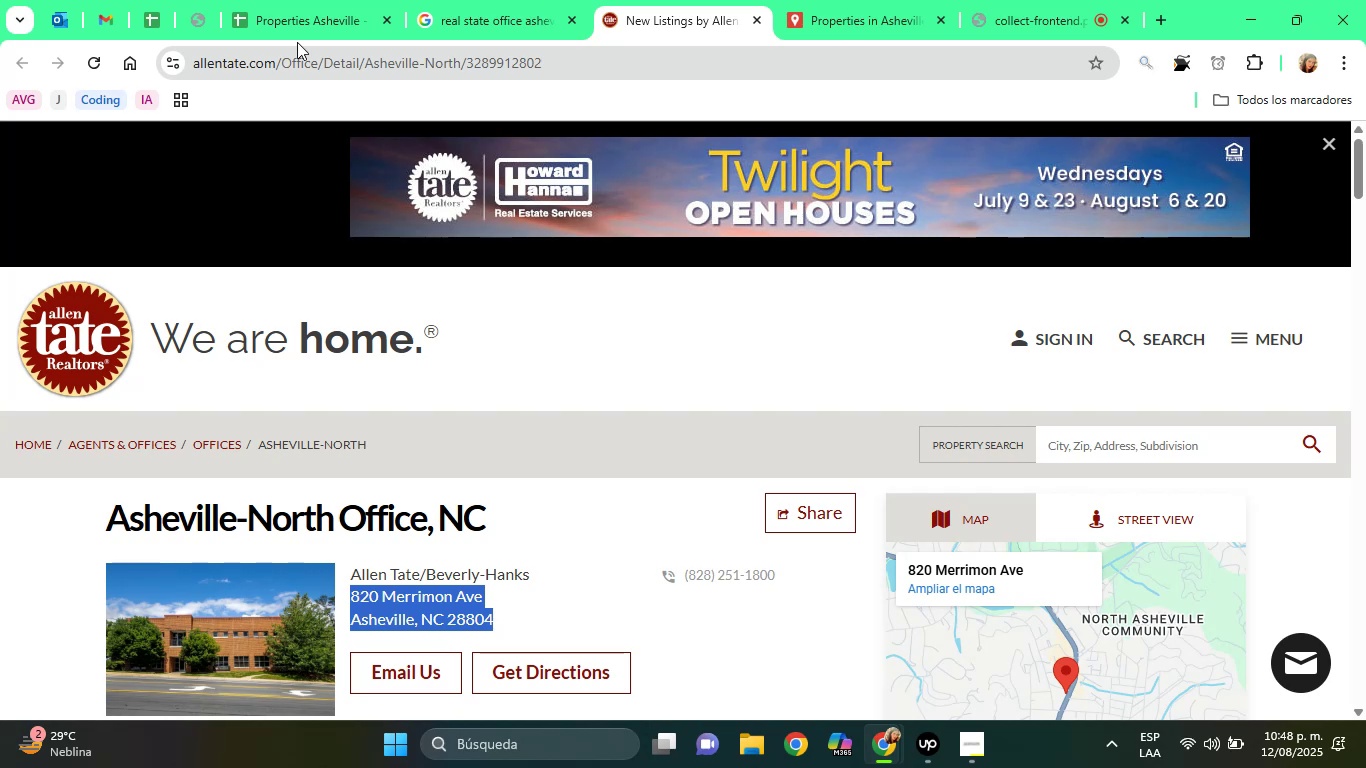 
left_click([297, 9])
 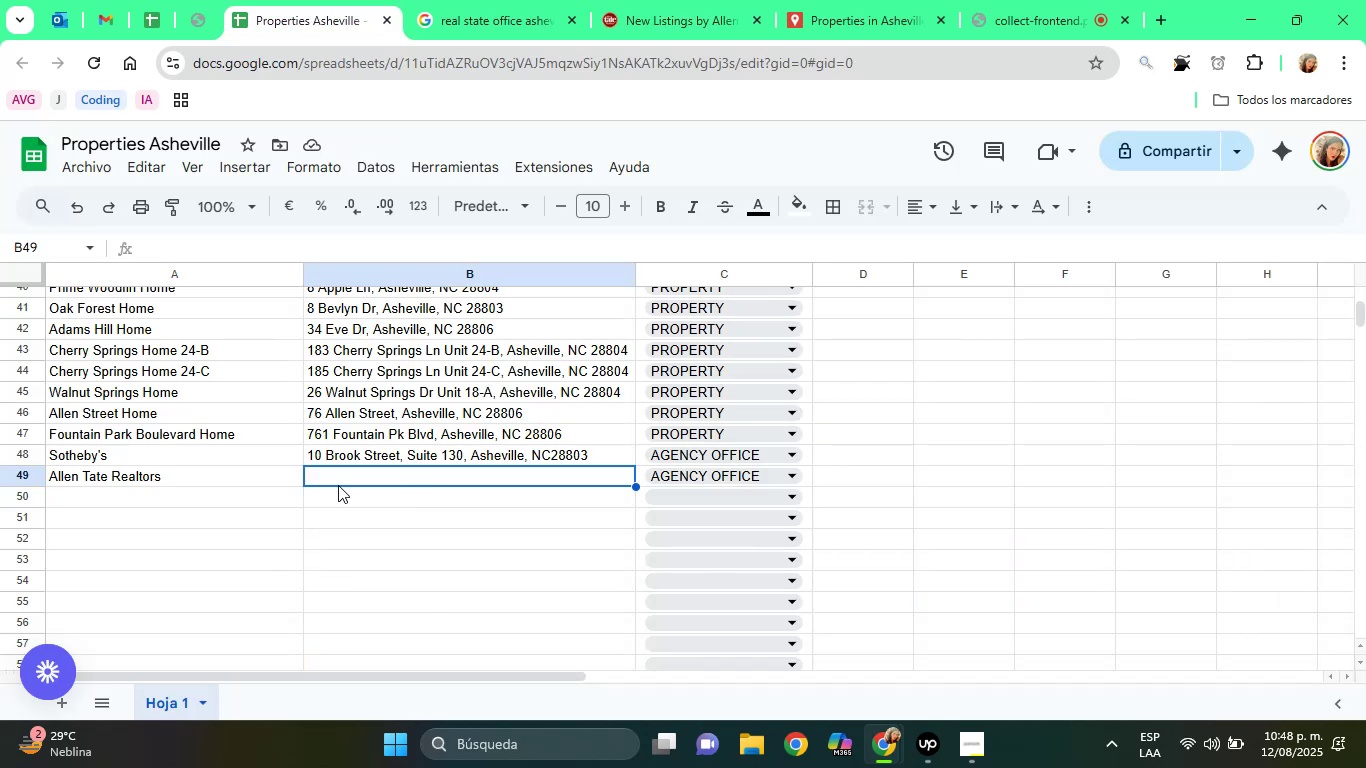 
key(Control+V)
 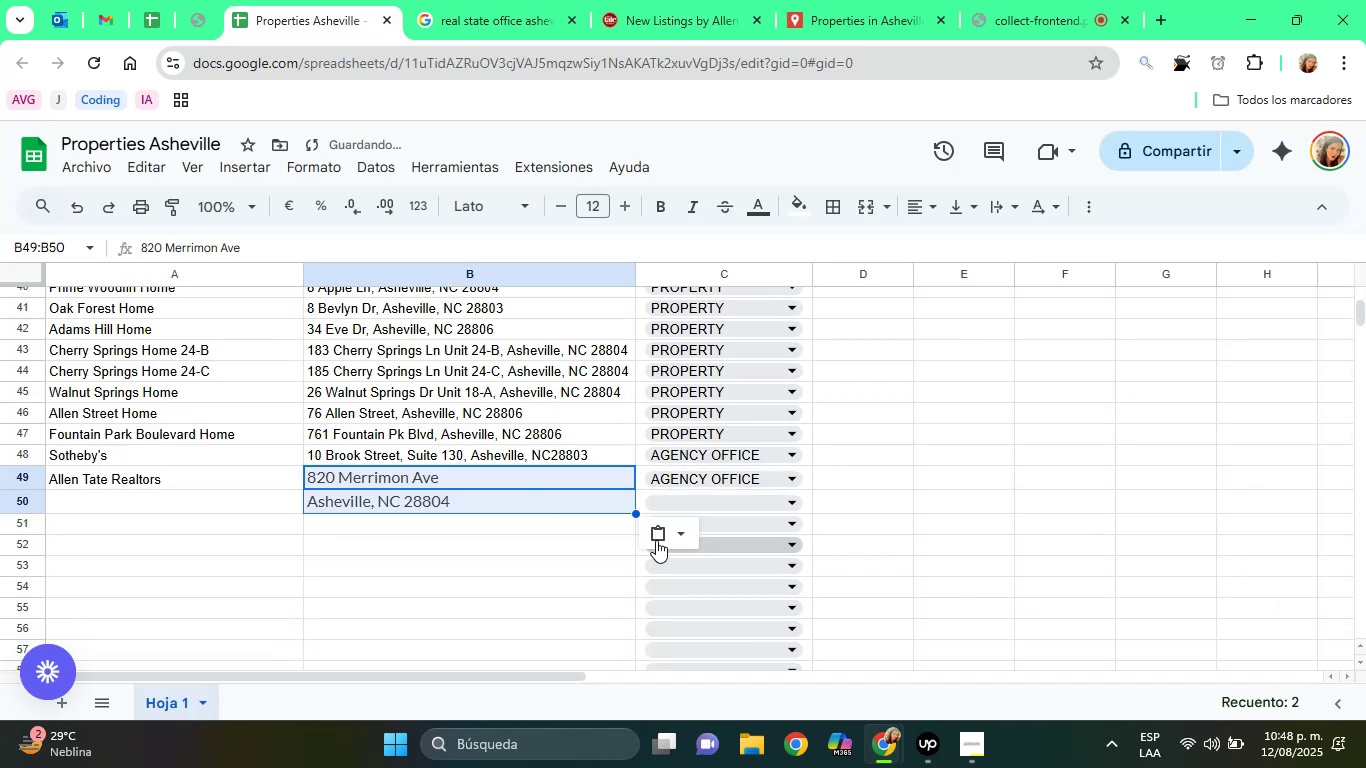 
left_click([648, 534])
 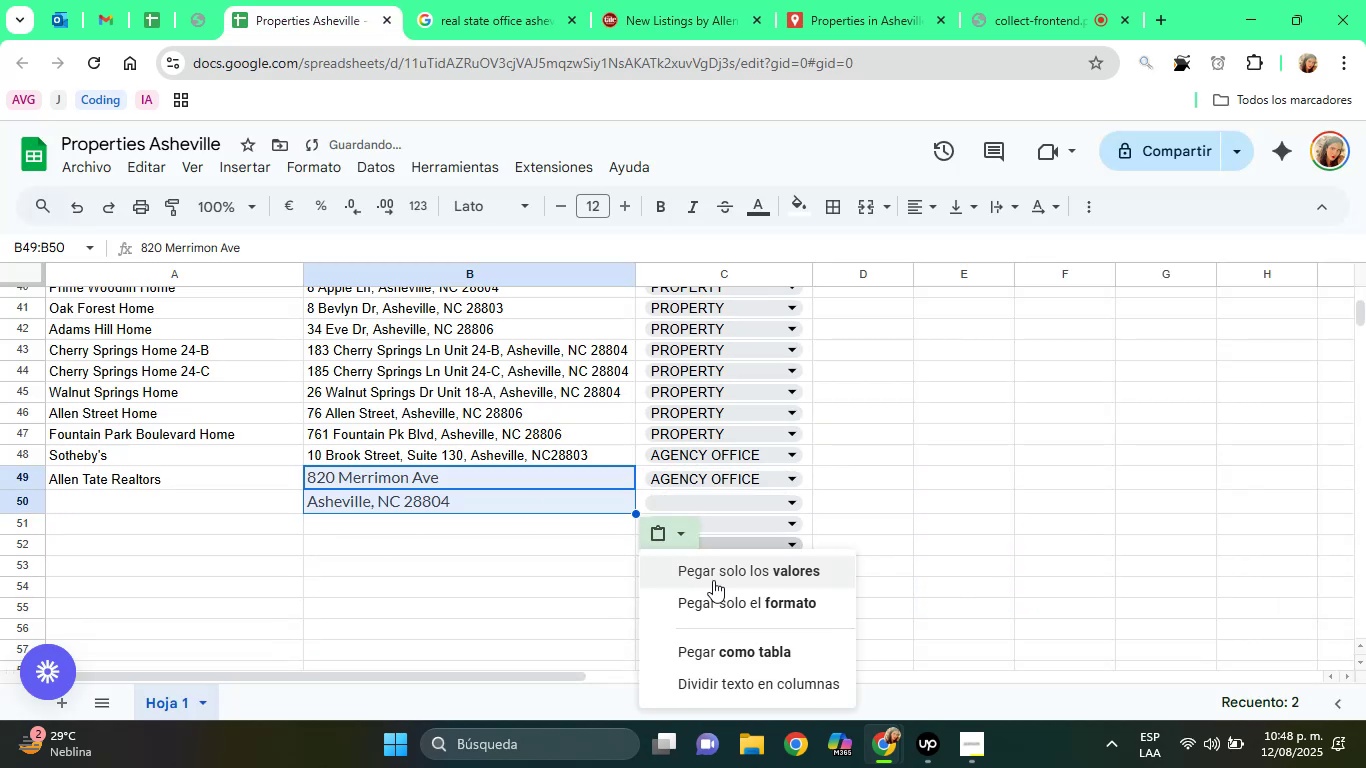 
left_click([713, 580])
 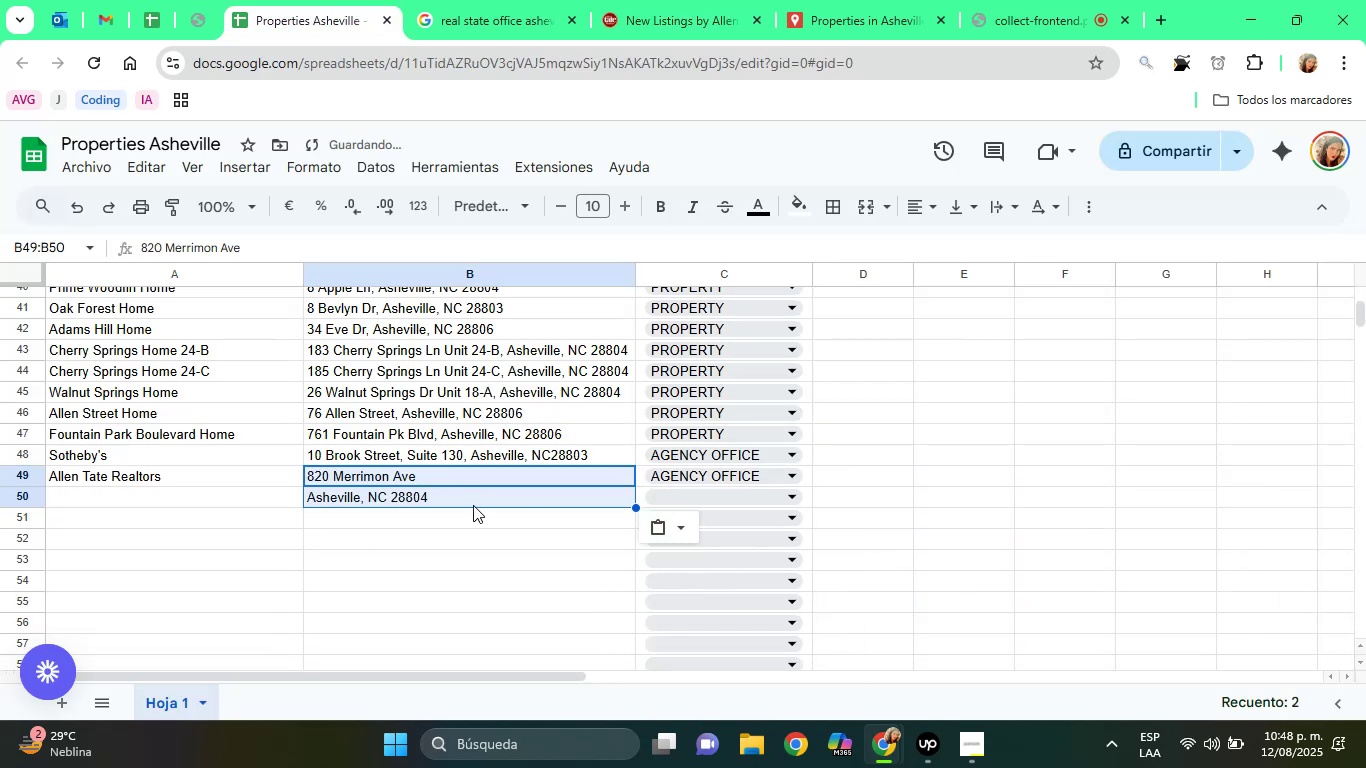 
left_click([467, 504])
 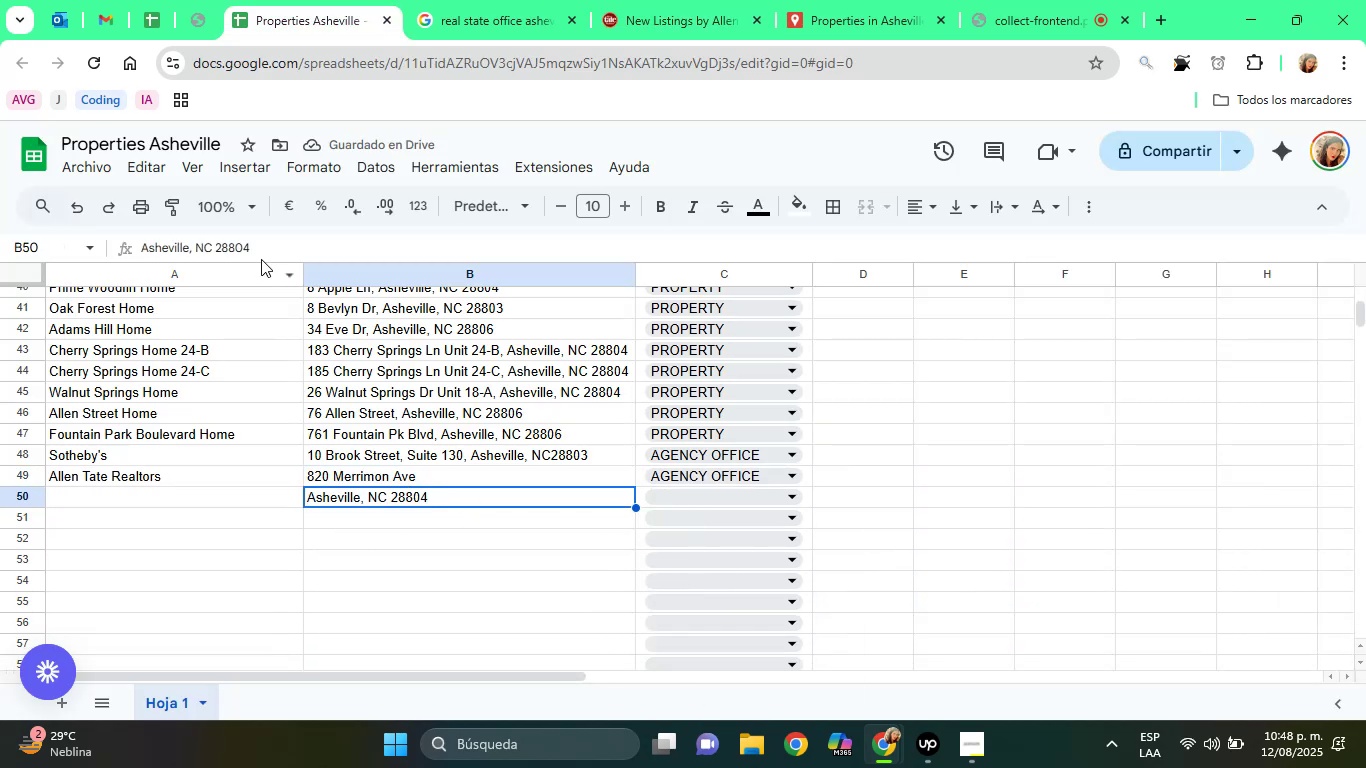 
double_click([249, 241])
 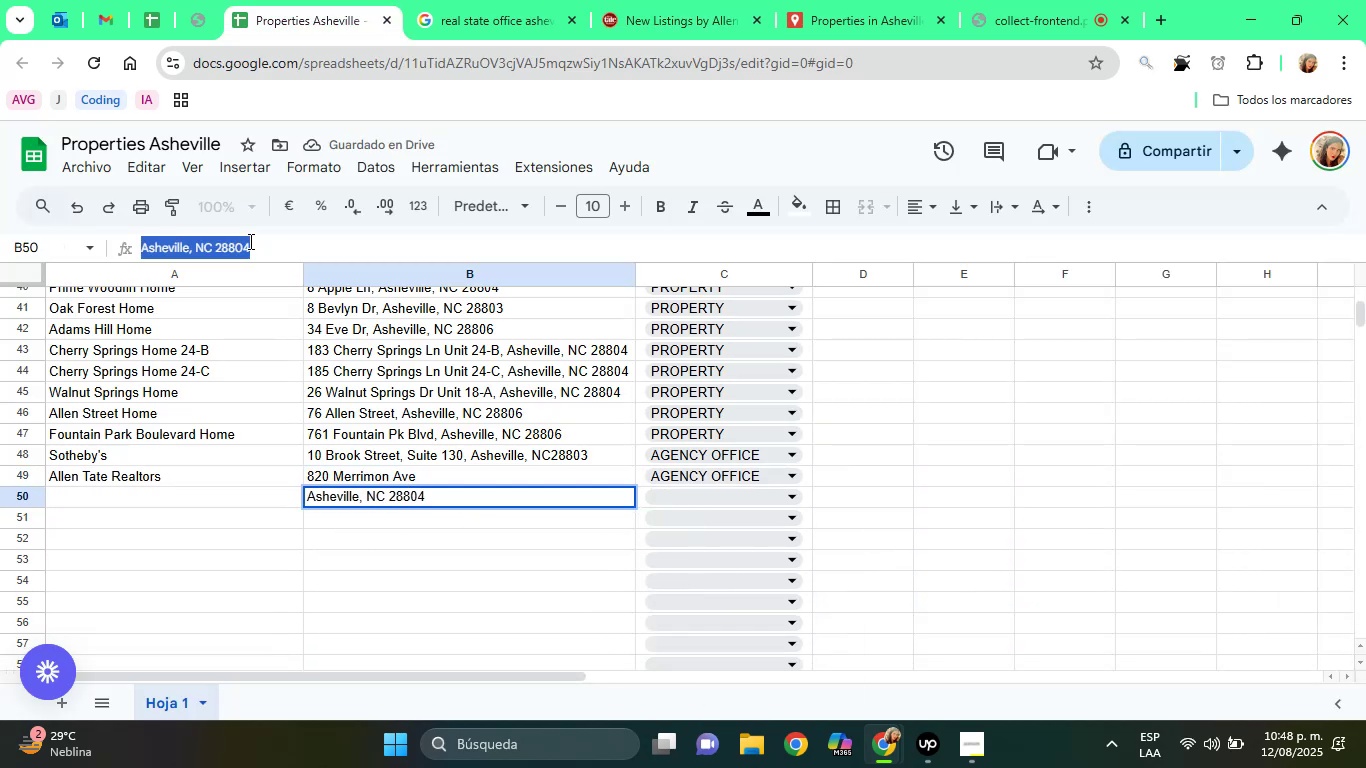 
triple_click([249, 241])
 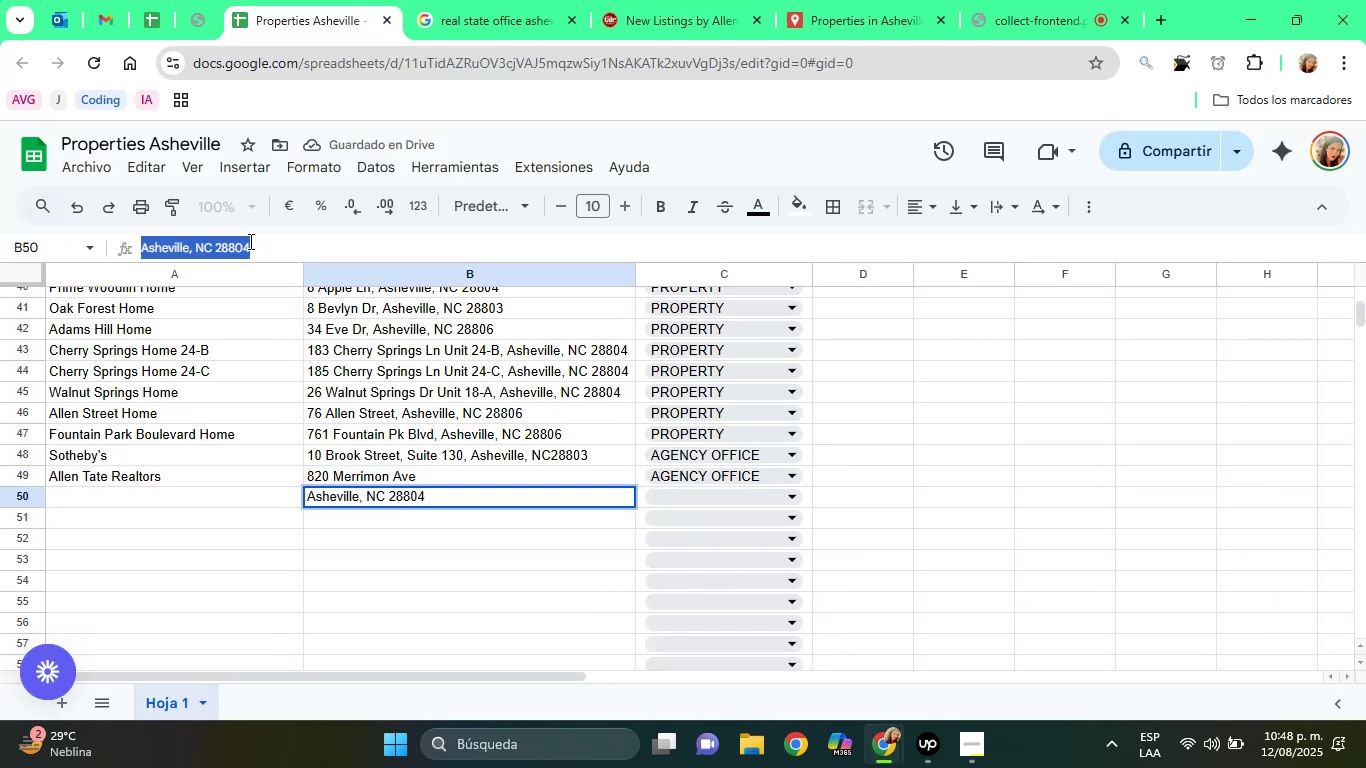 
key(Control+X)
 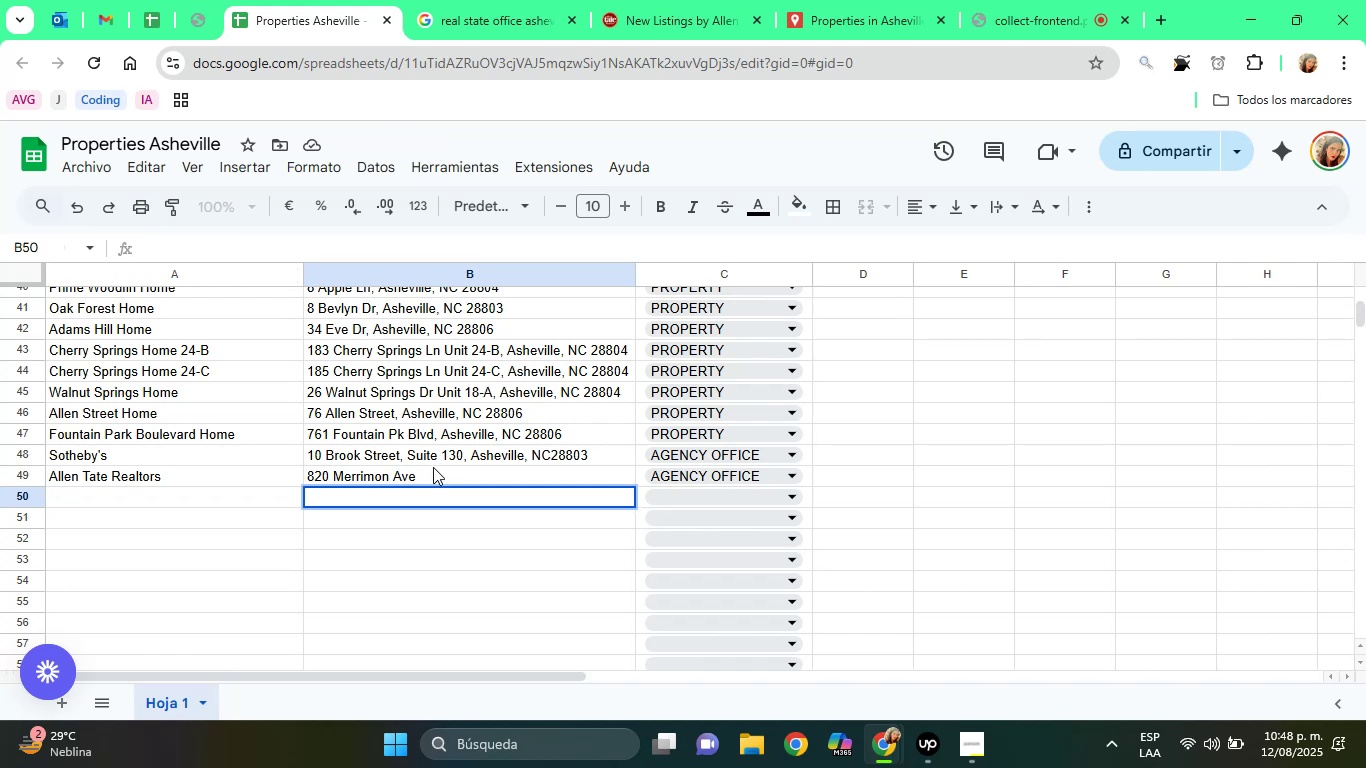 
left_click([432, 469])
 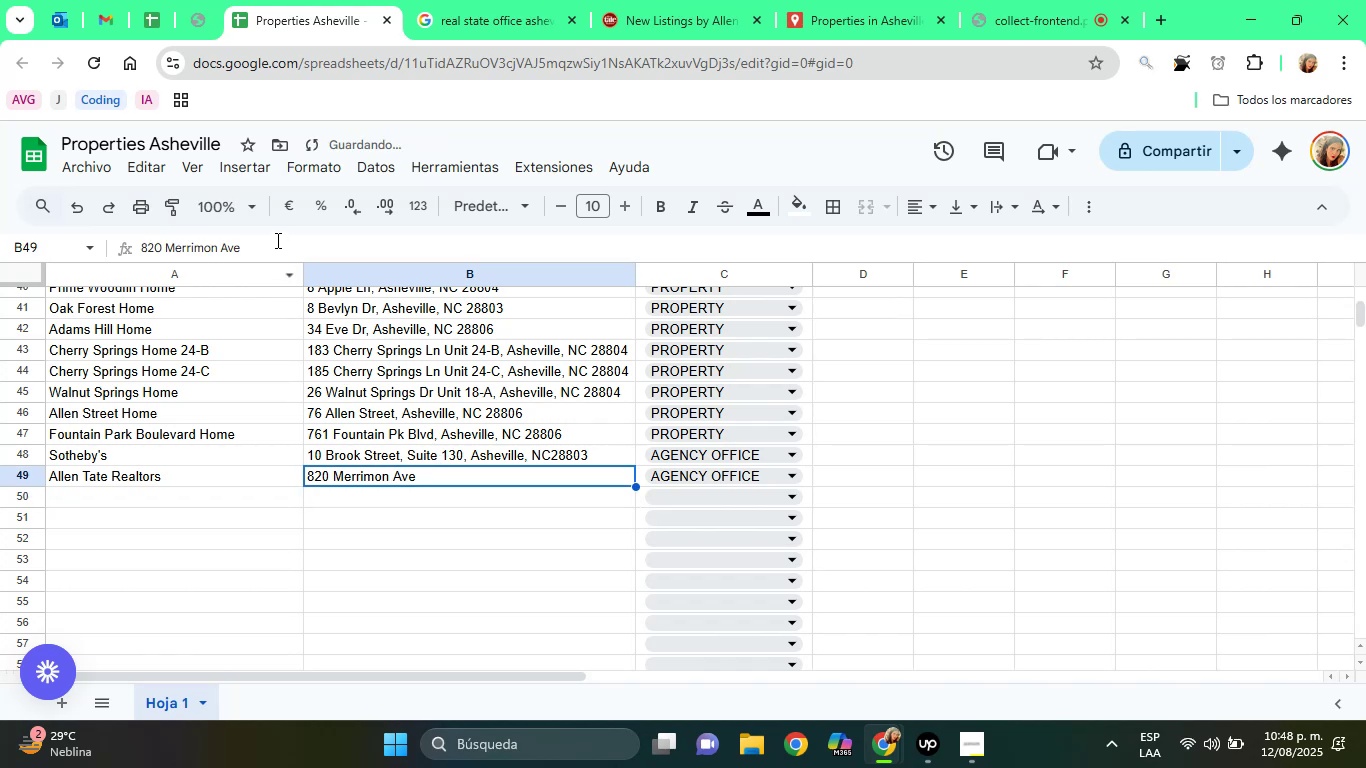 
left_click([276, 239])
 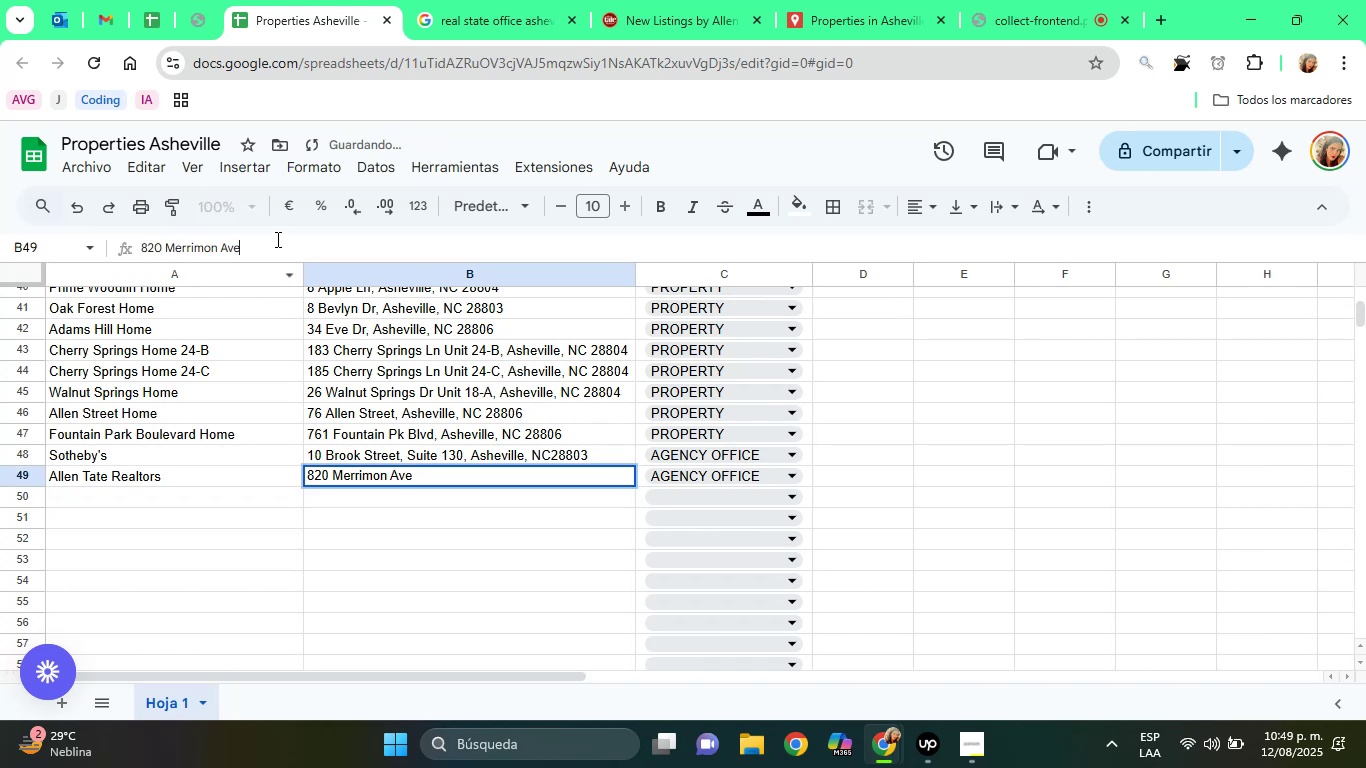 
key(M)
 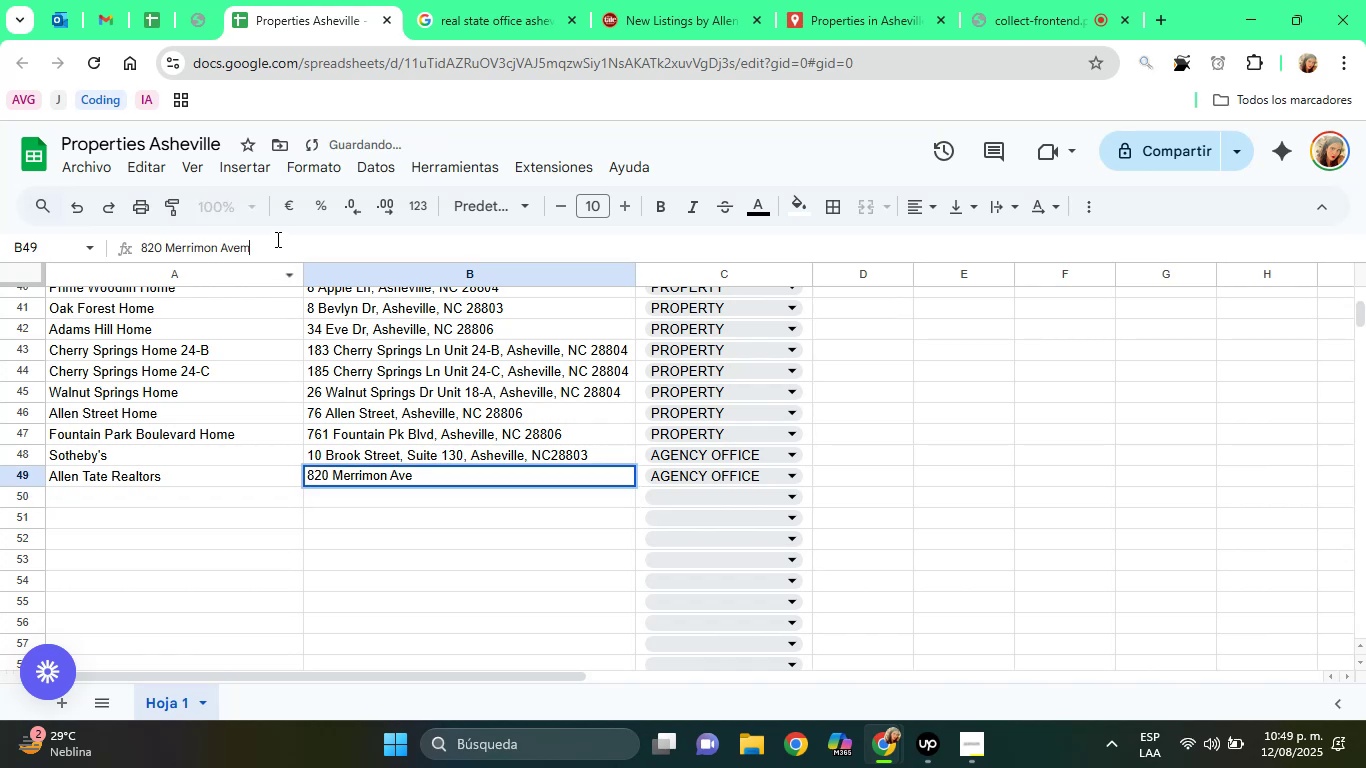 
key(Space)
 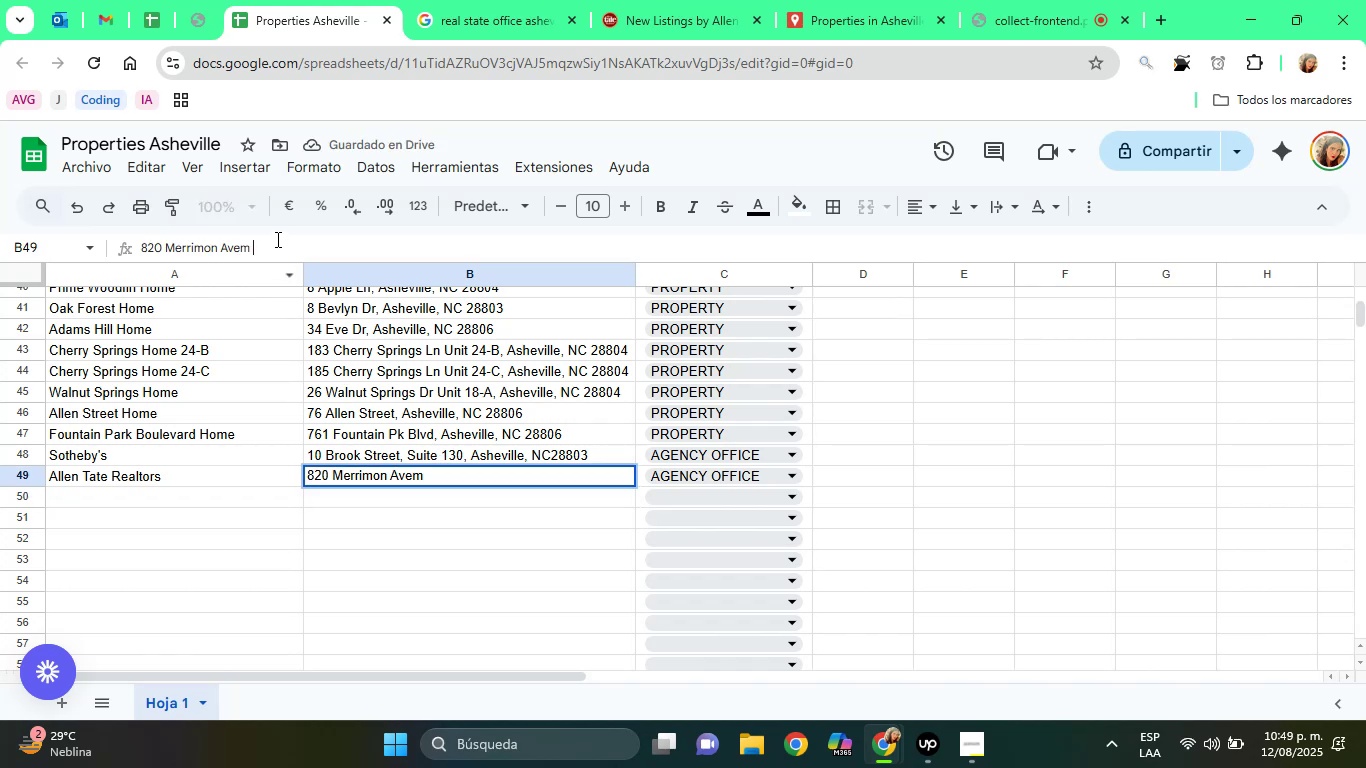 
key(Backspace)
 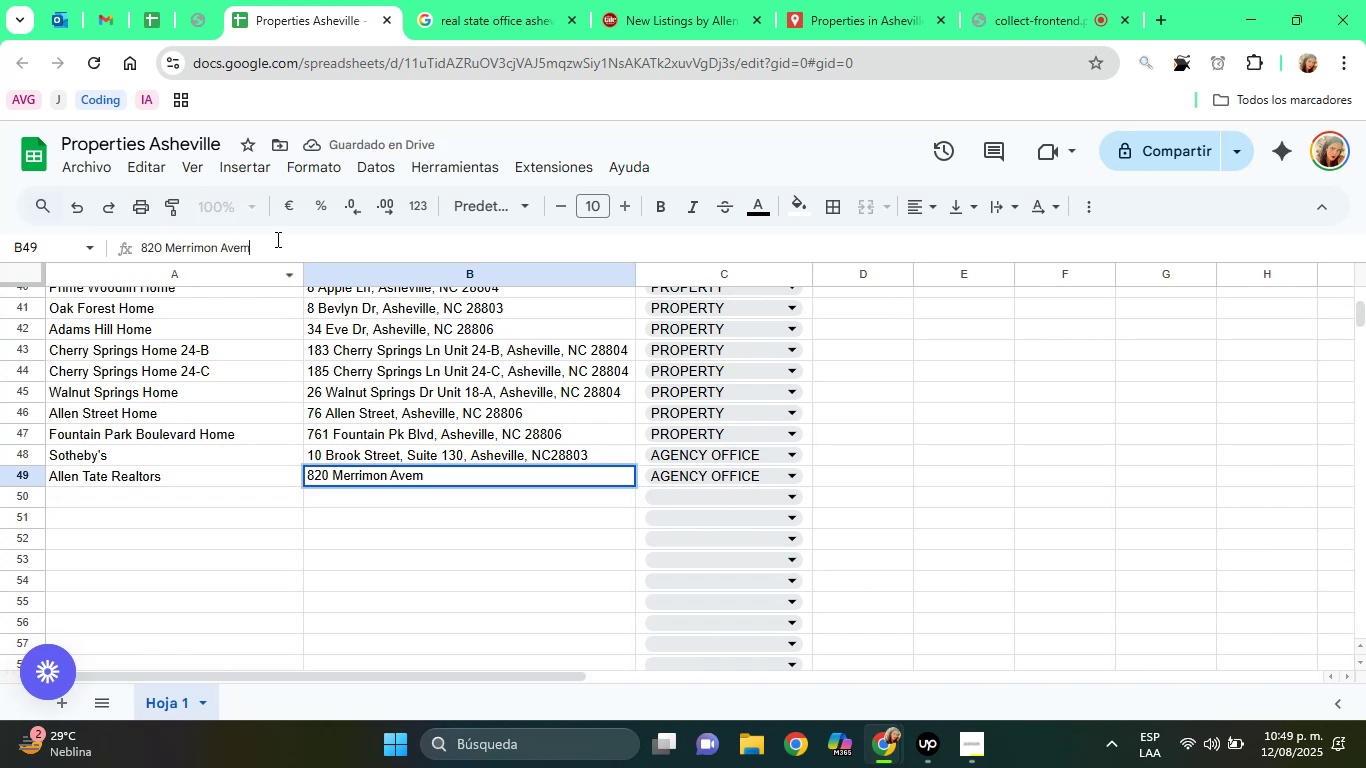 
key(Backspace)
 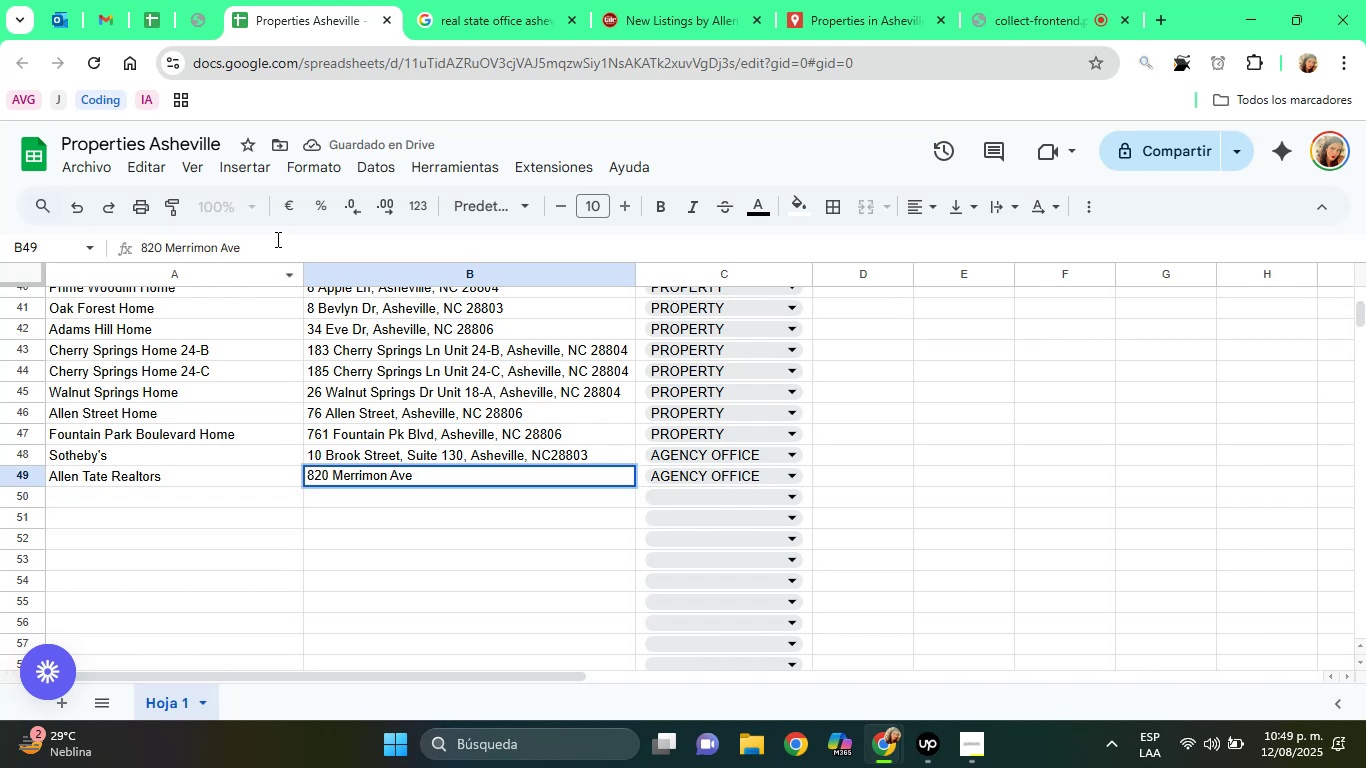 
key(Comma)
 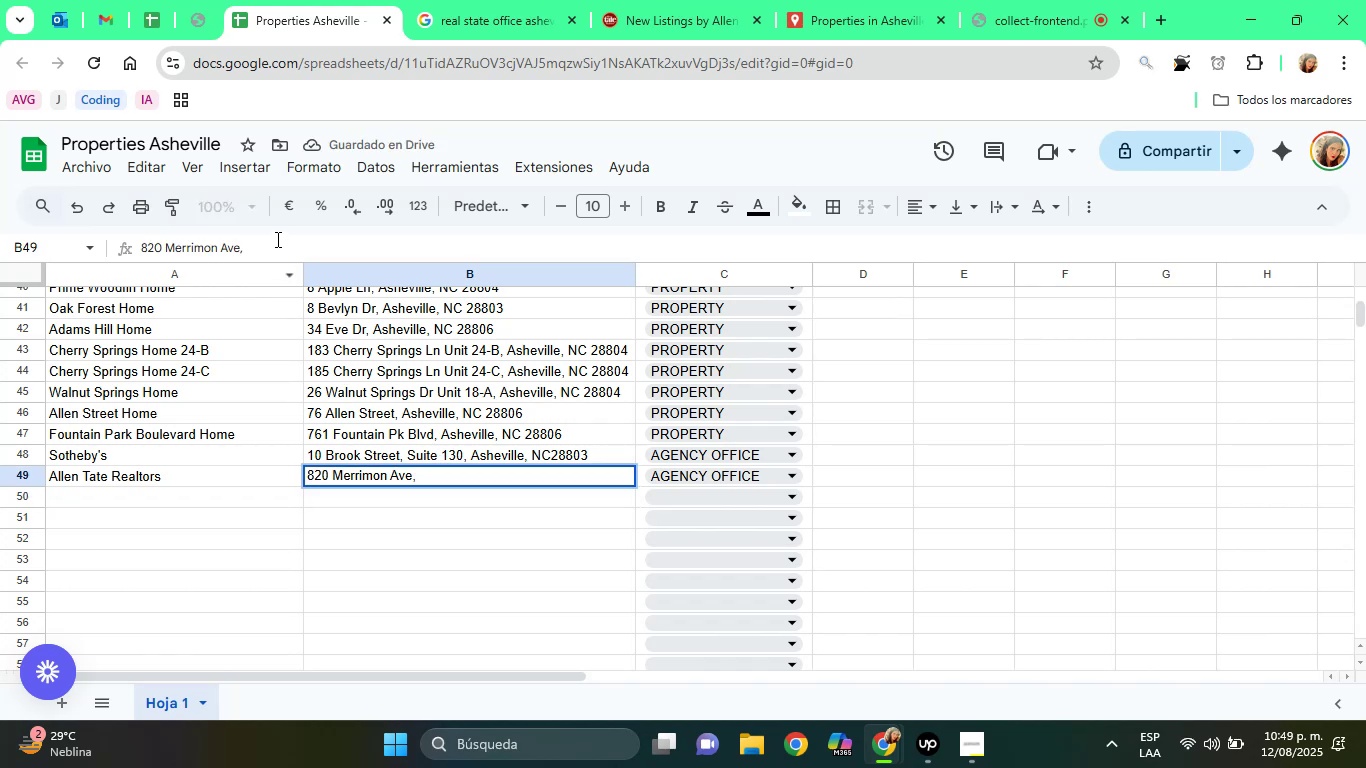 
key(Space)
 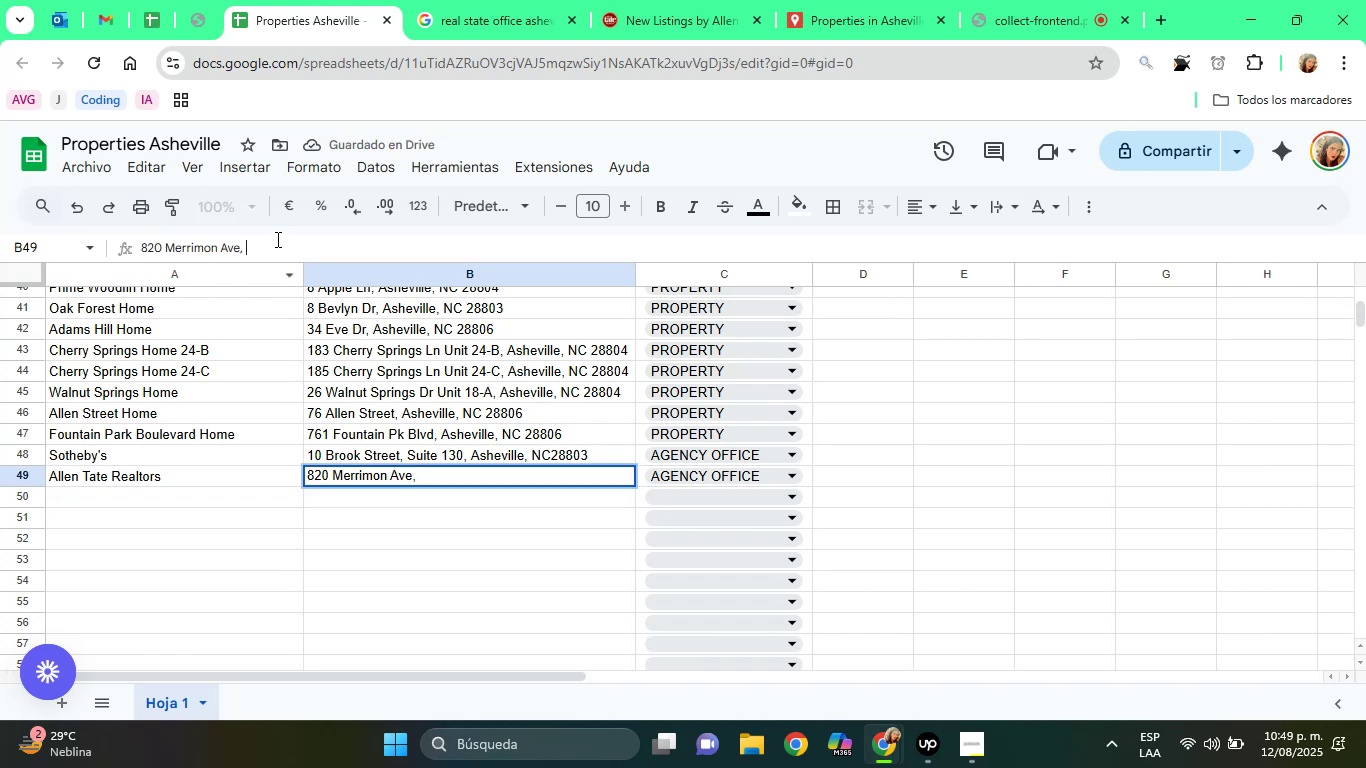 
key(Control+V)
 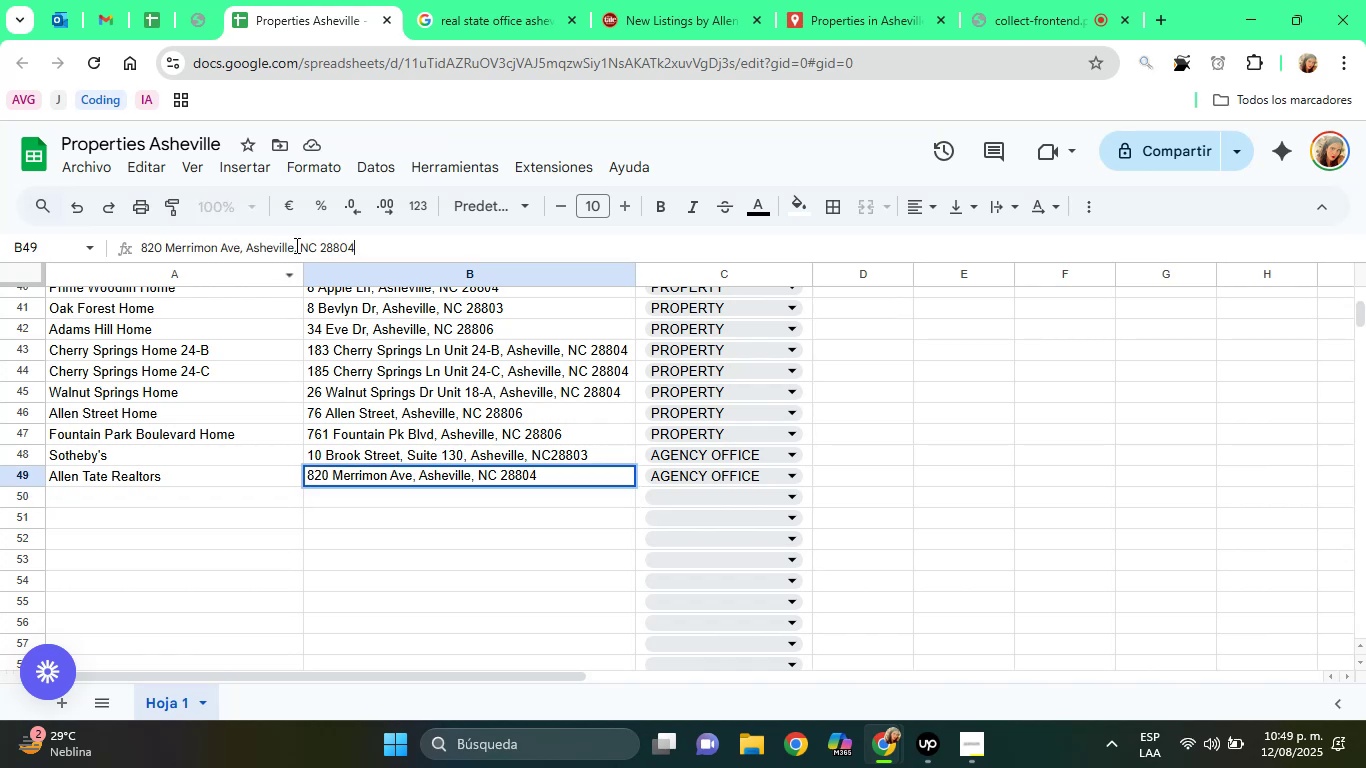 
double_click([295, 245])
 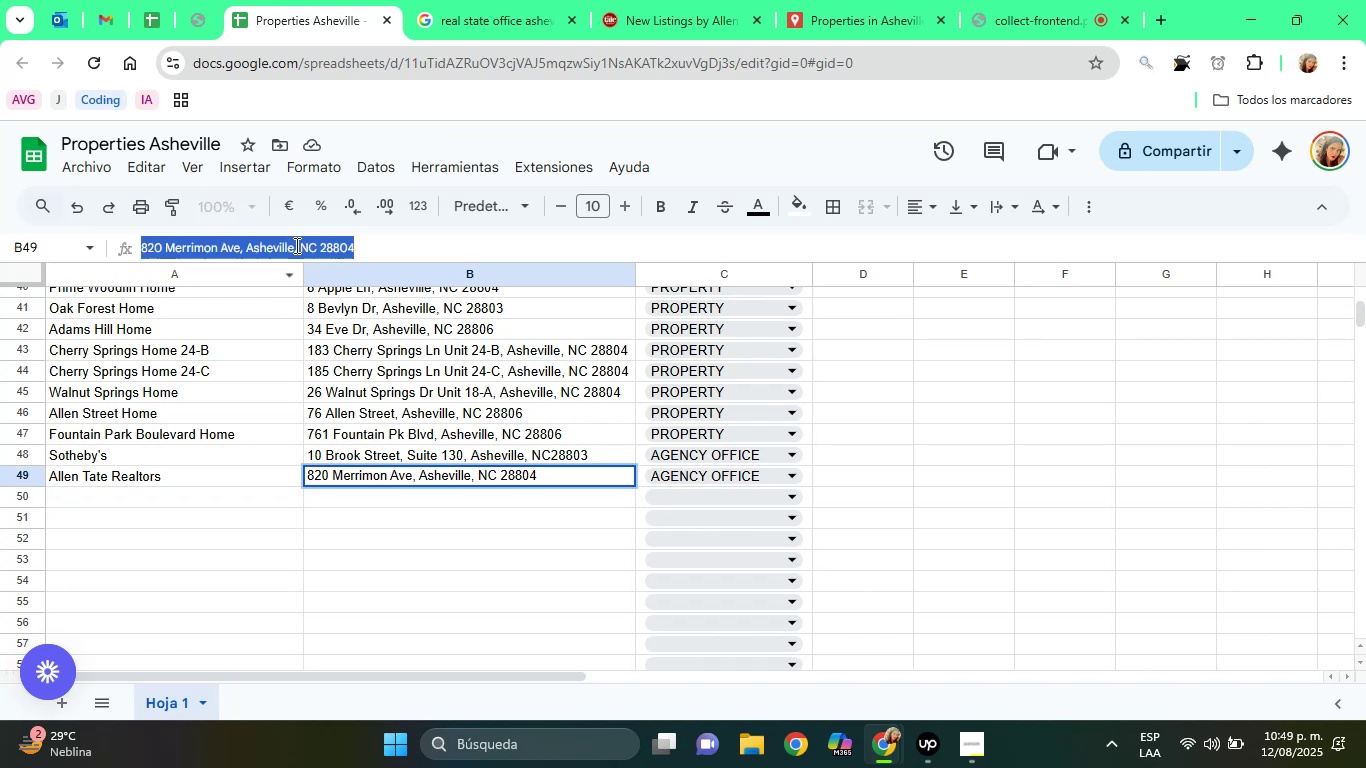 
triple_click([295, 245])
 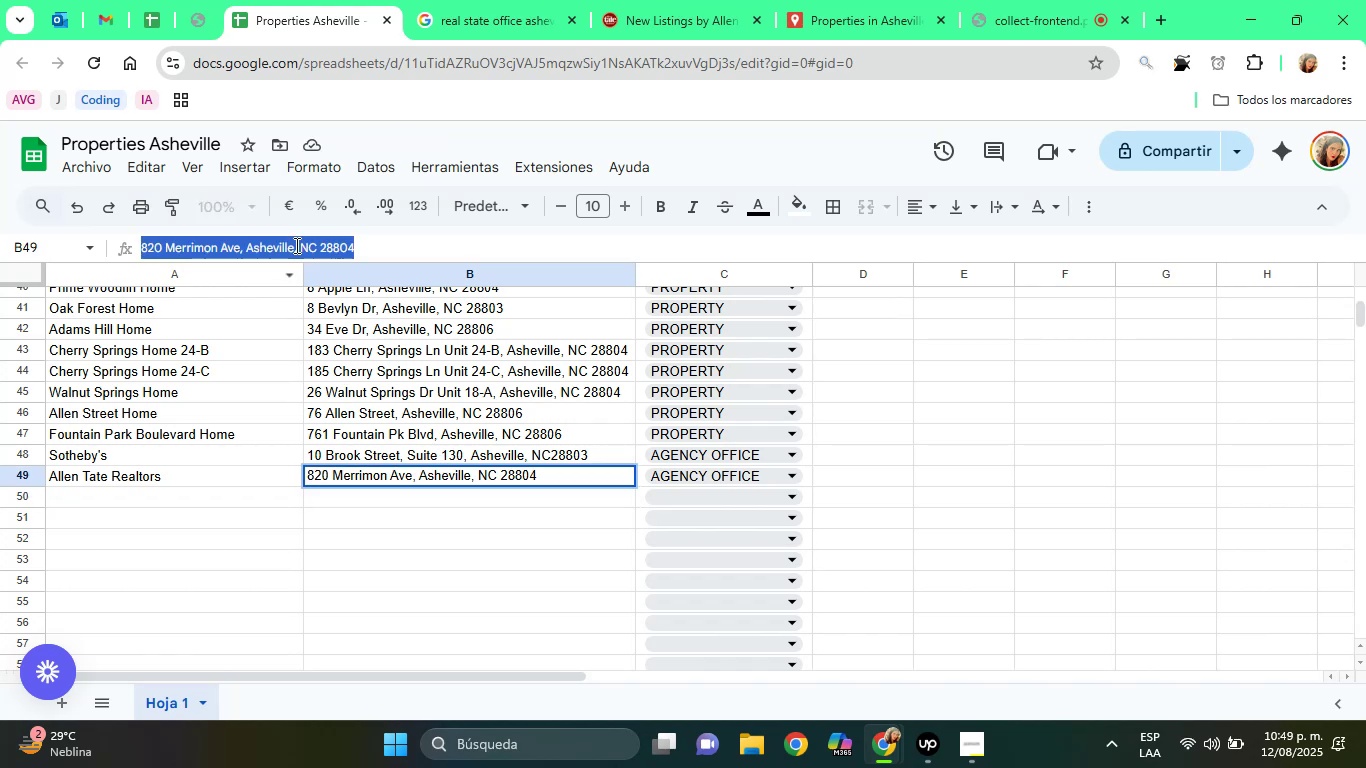 
hold_key(key=ControlLeft, duration=0.85)
 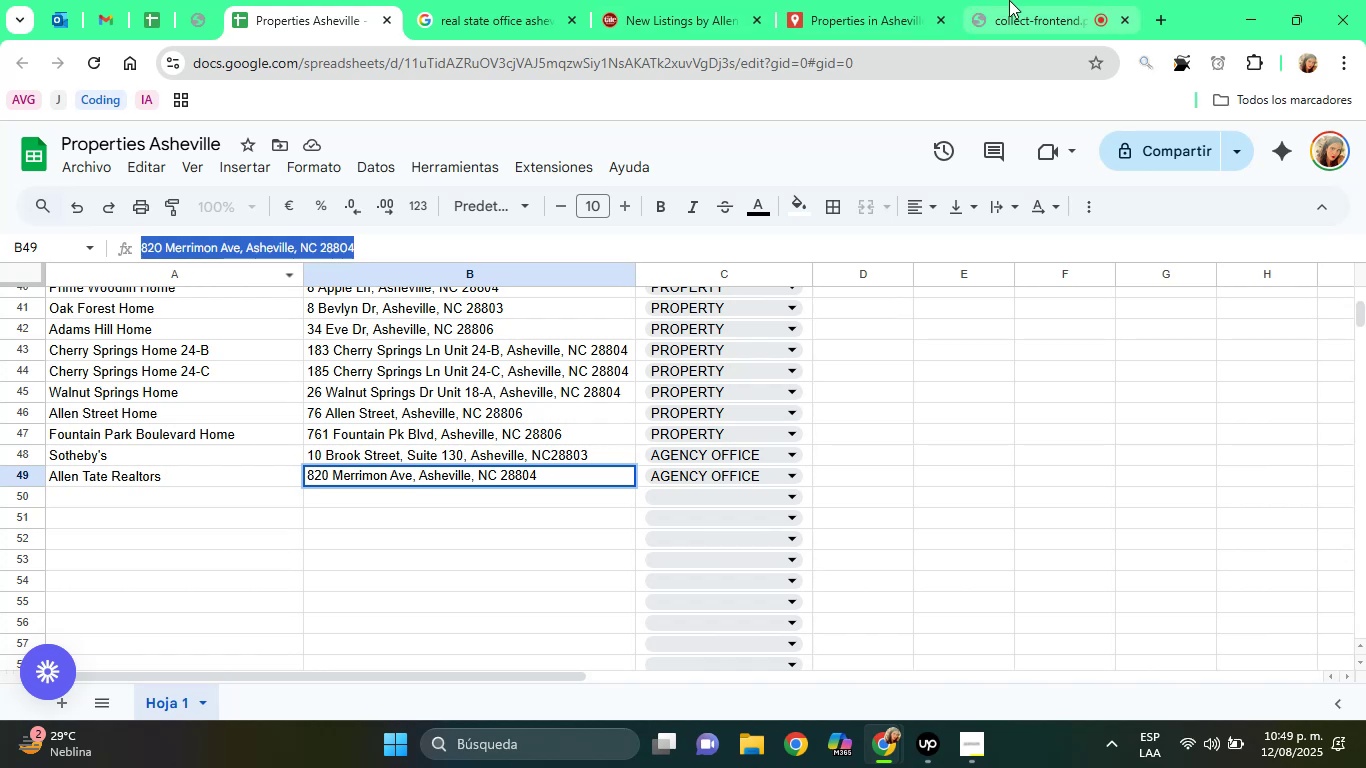 